 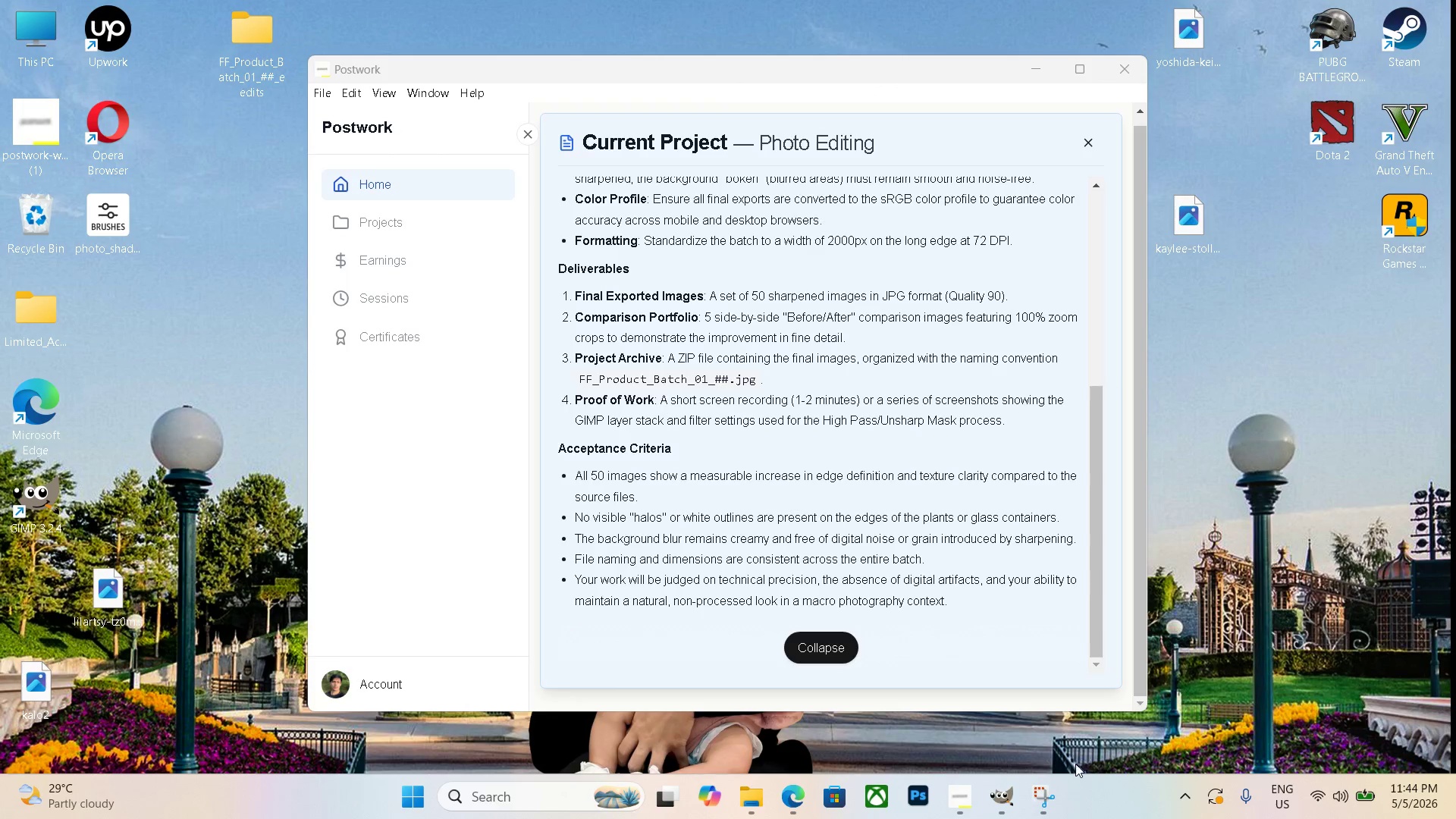 
left_click([1035, 74])
 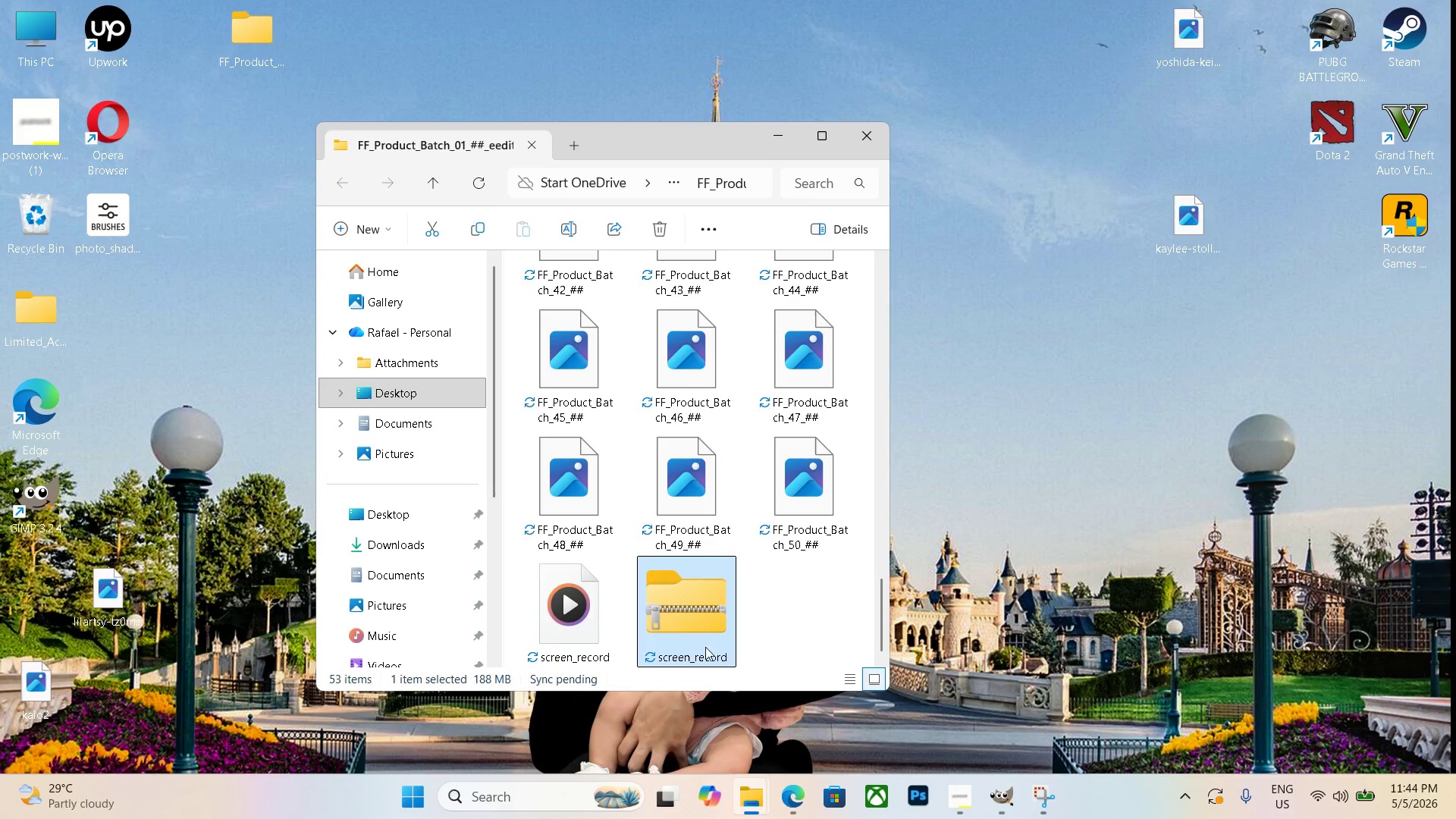 
left_click([698, 659])
 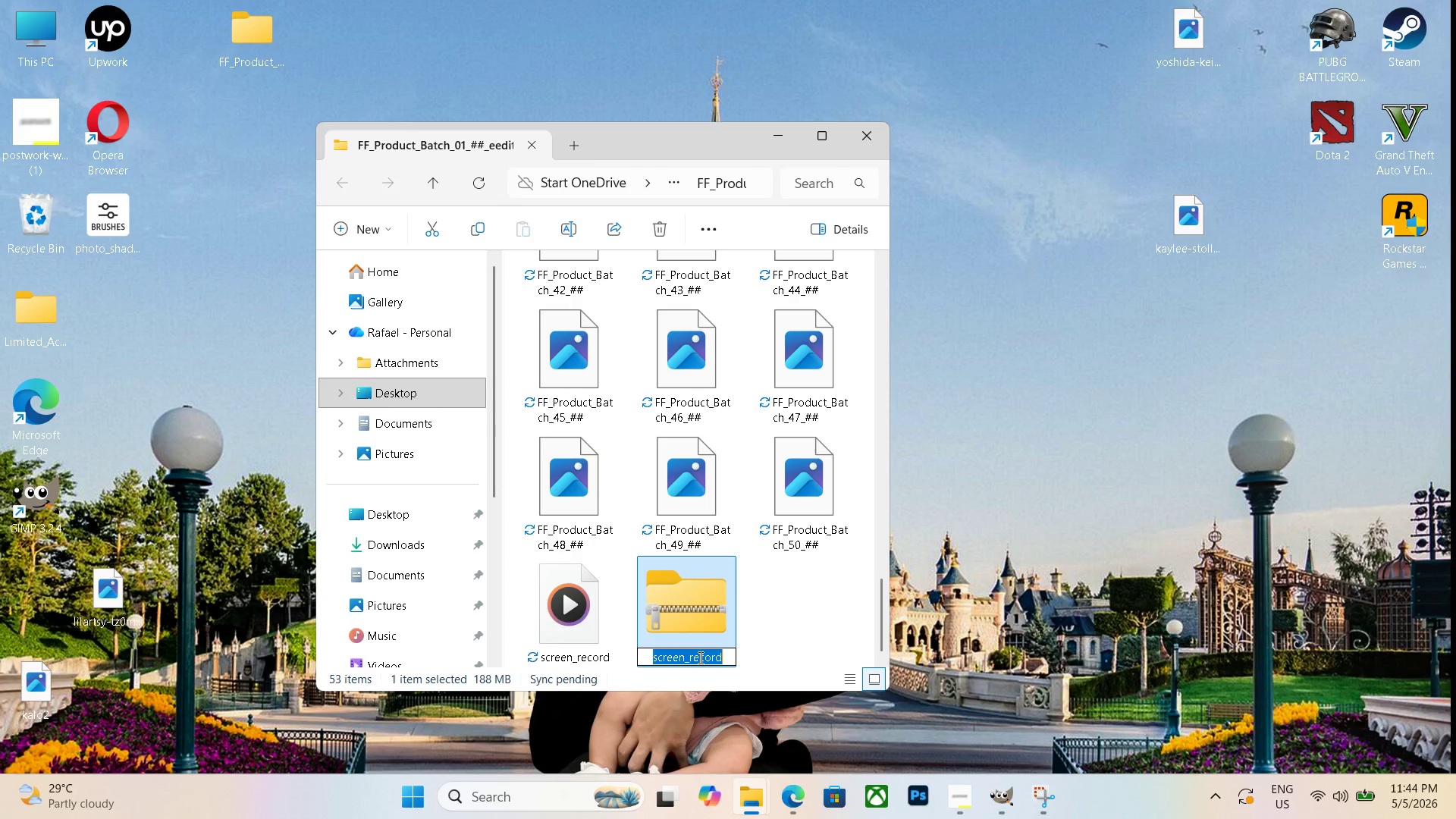 
key(Control+V)
 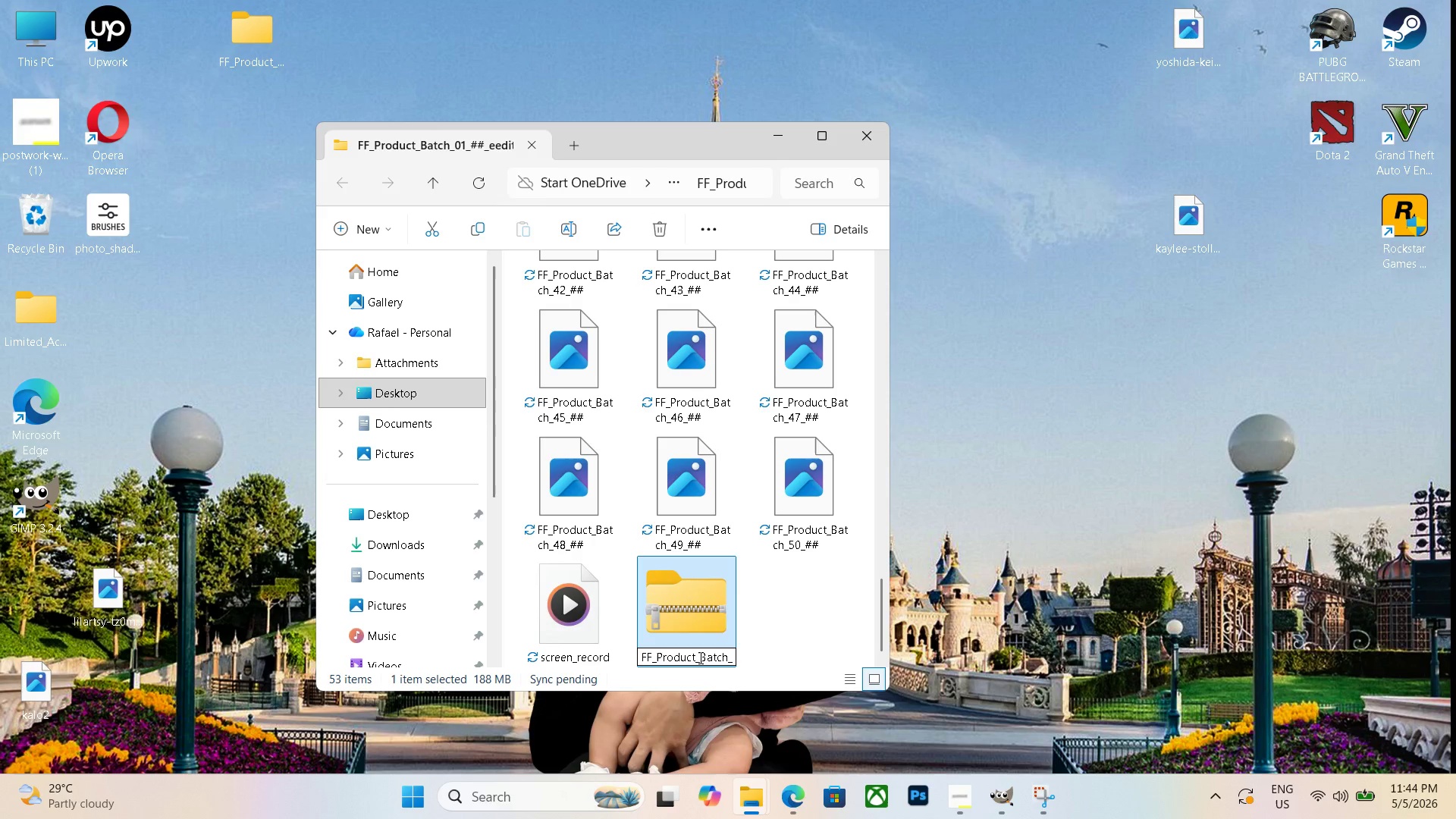 
key(ArrowRight)